 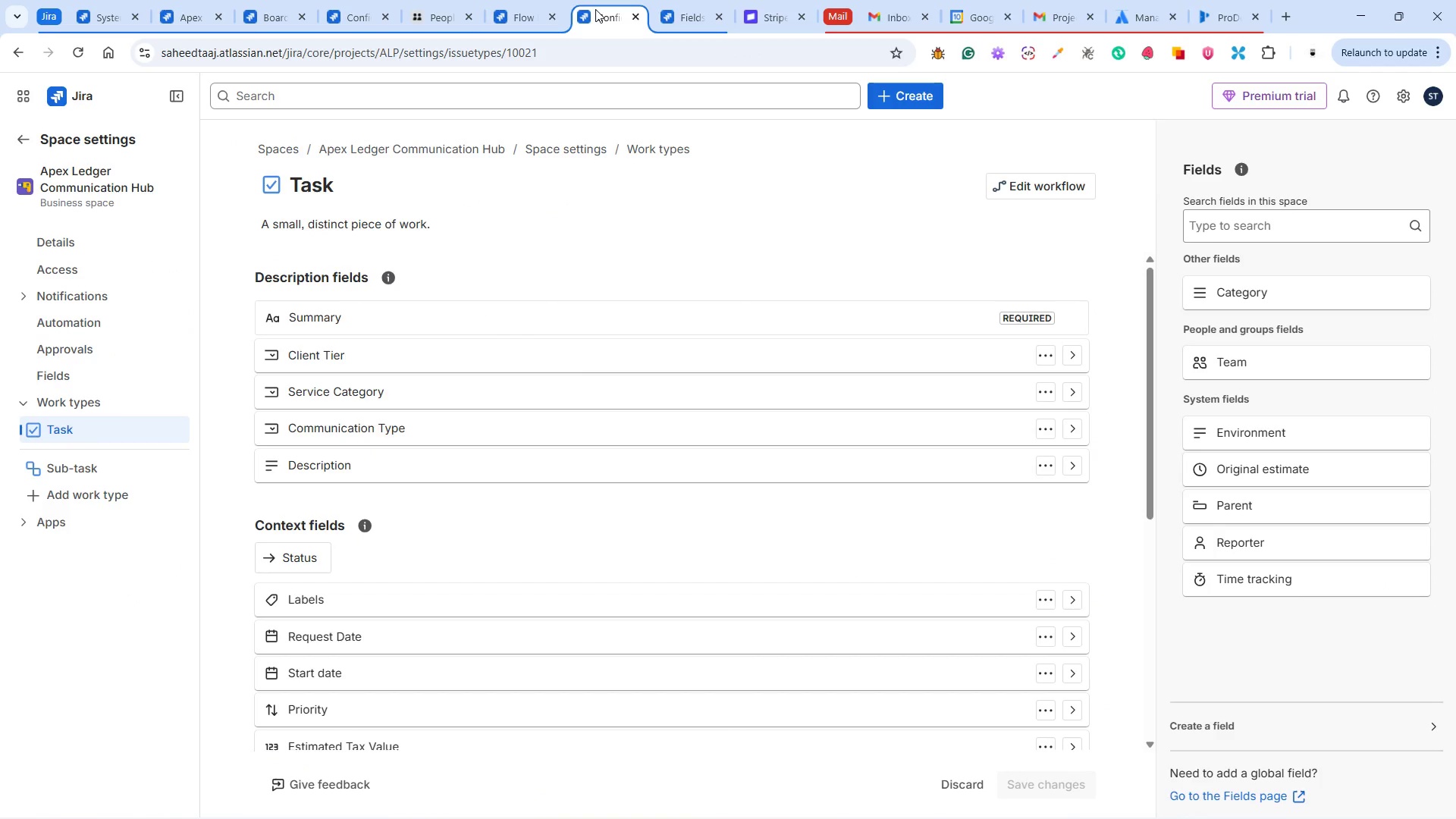 
left_click([107, 323])
 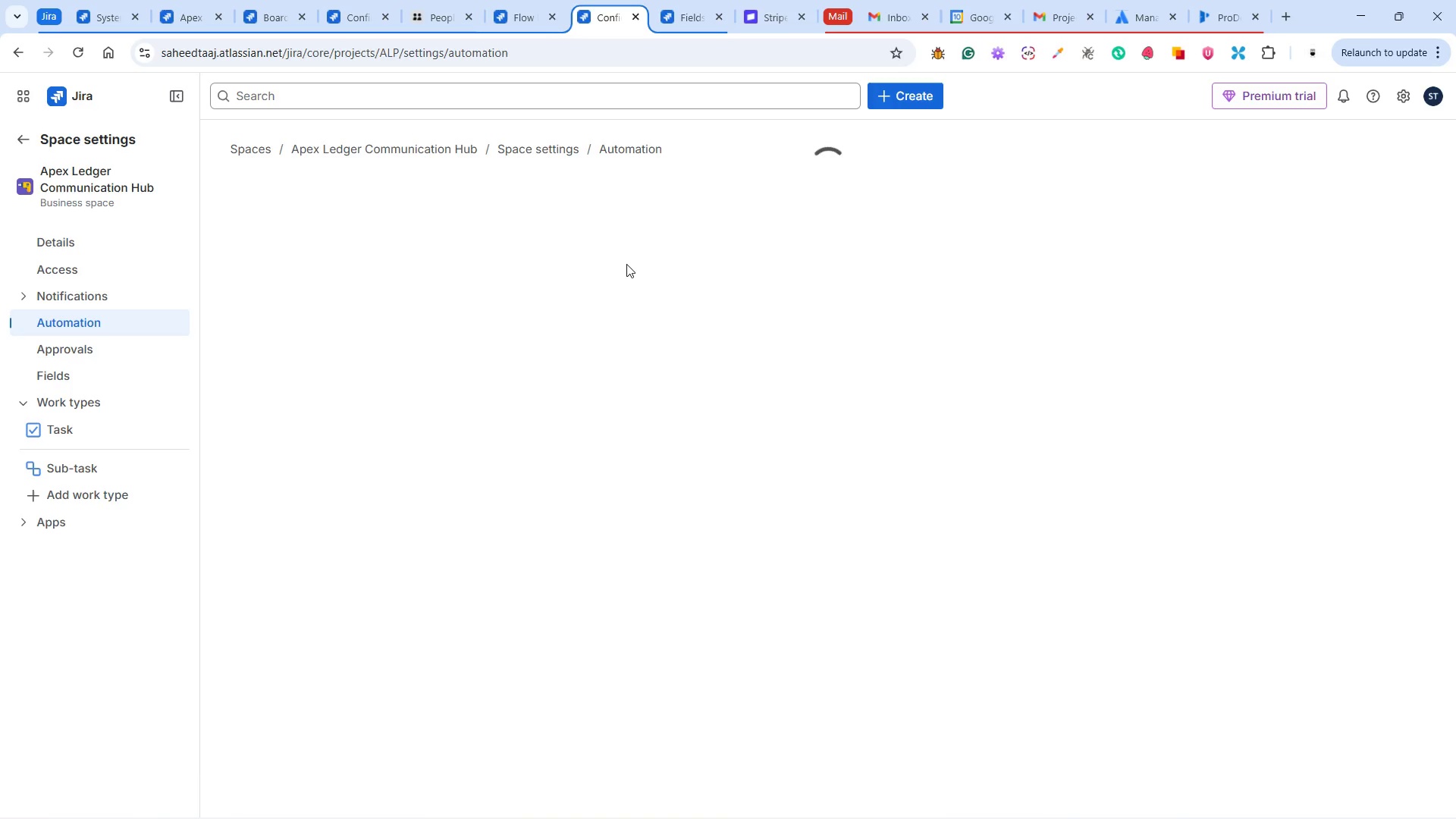 
wait(10.52)
 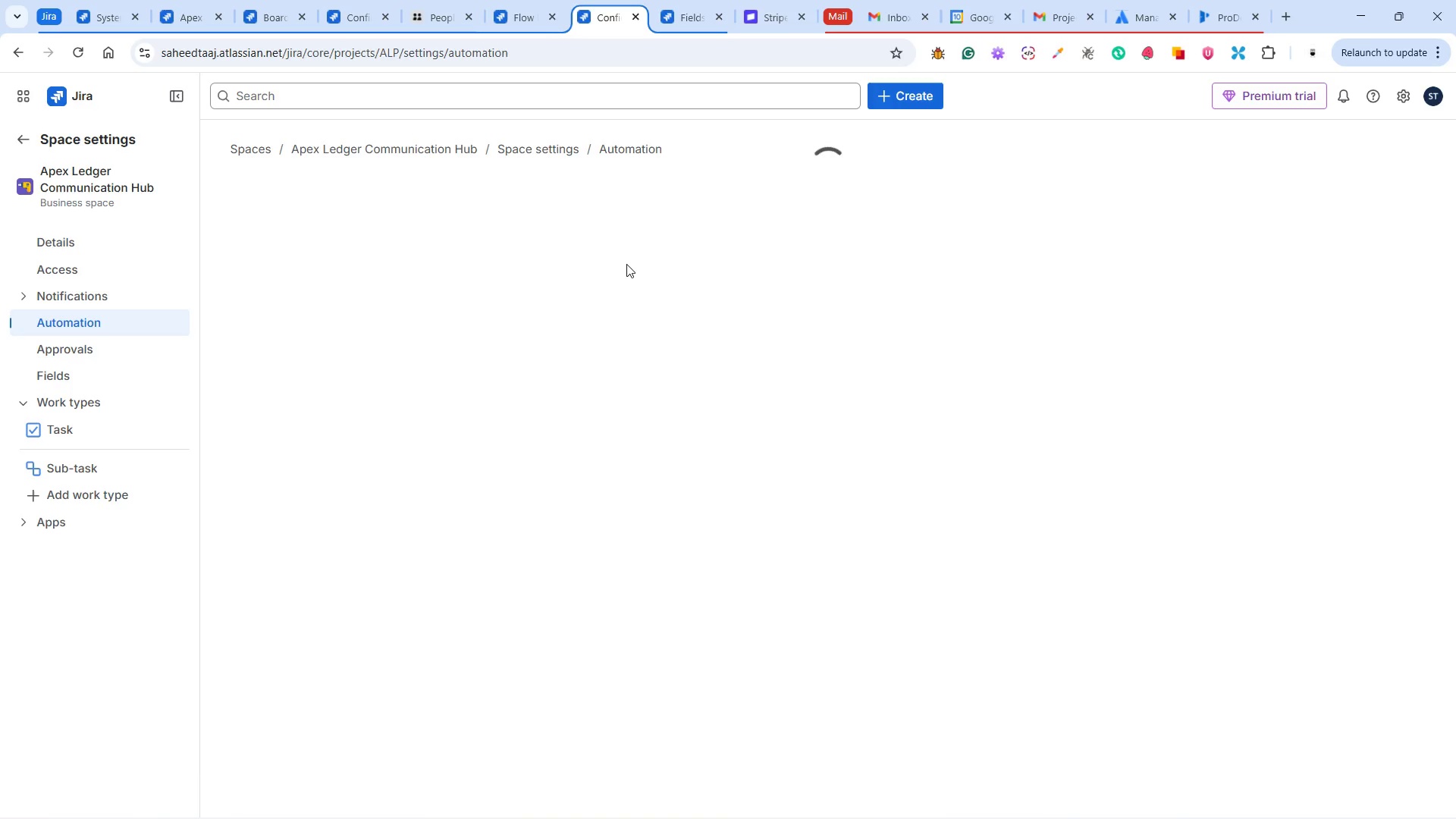 
mouse_move([527, 35])
 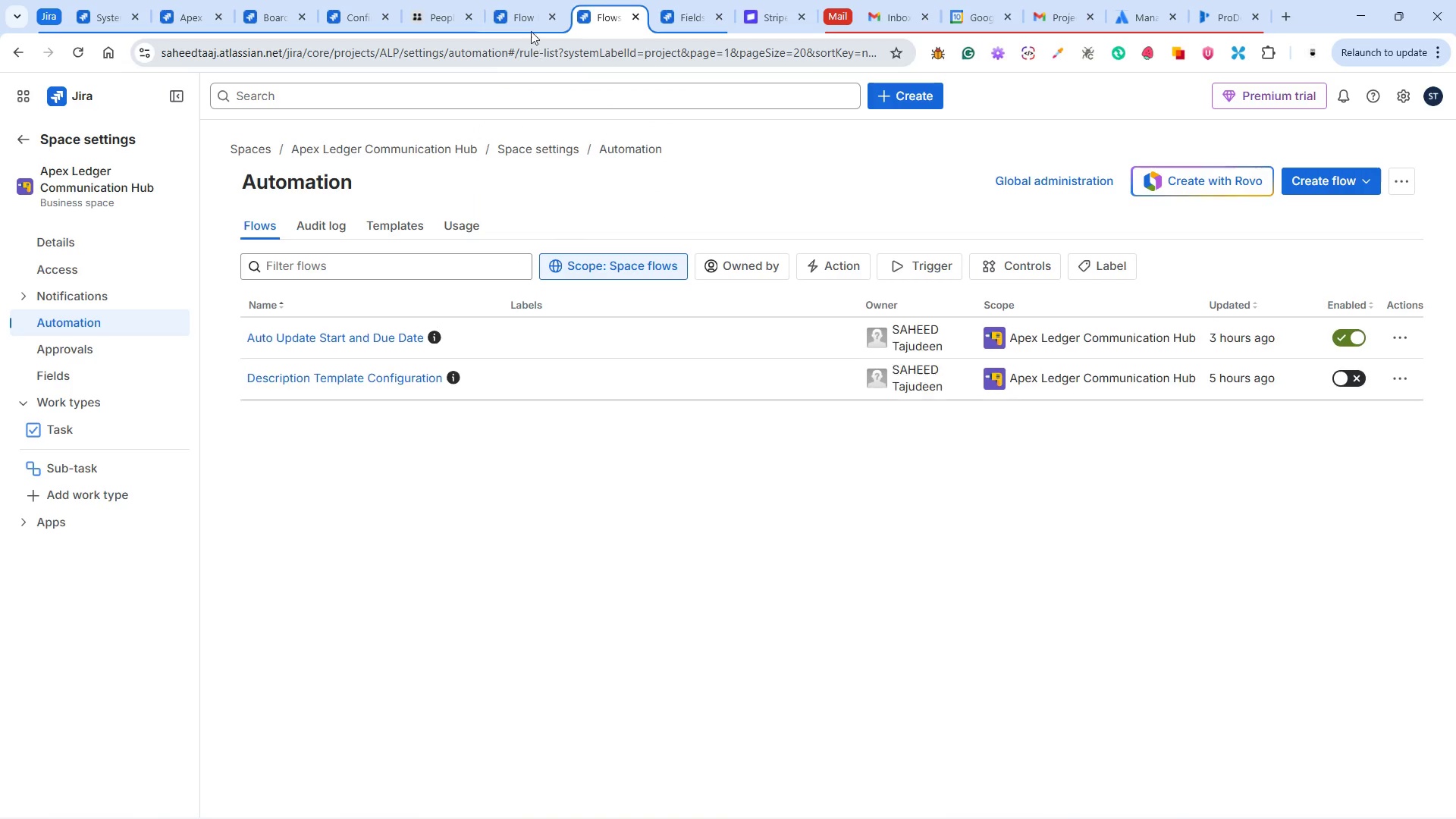 
mouse_move([542, 19])
 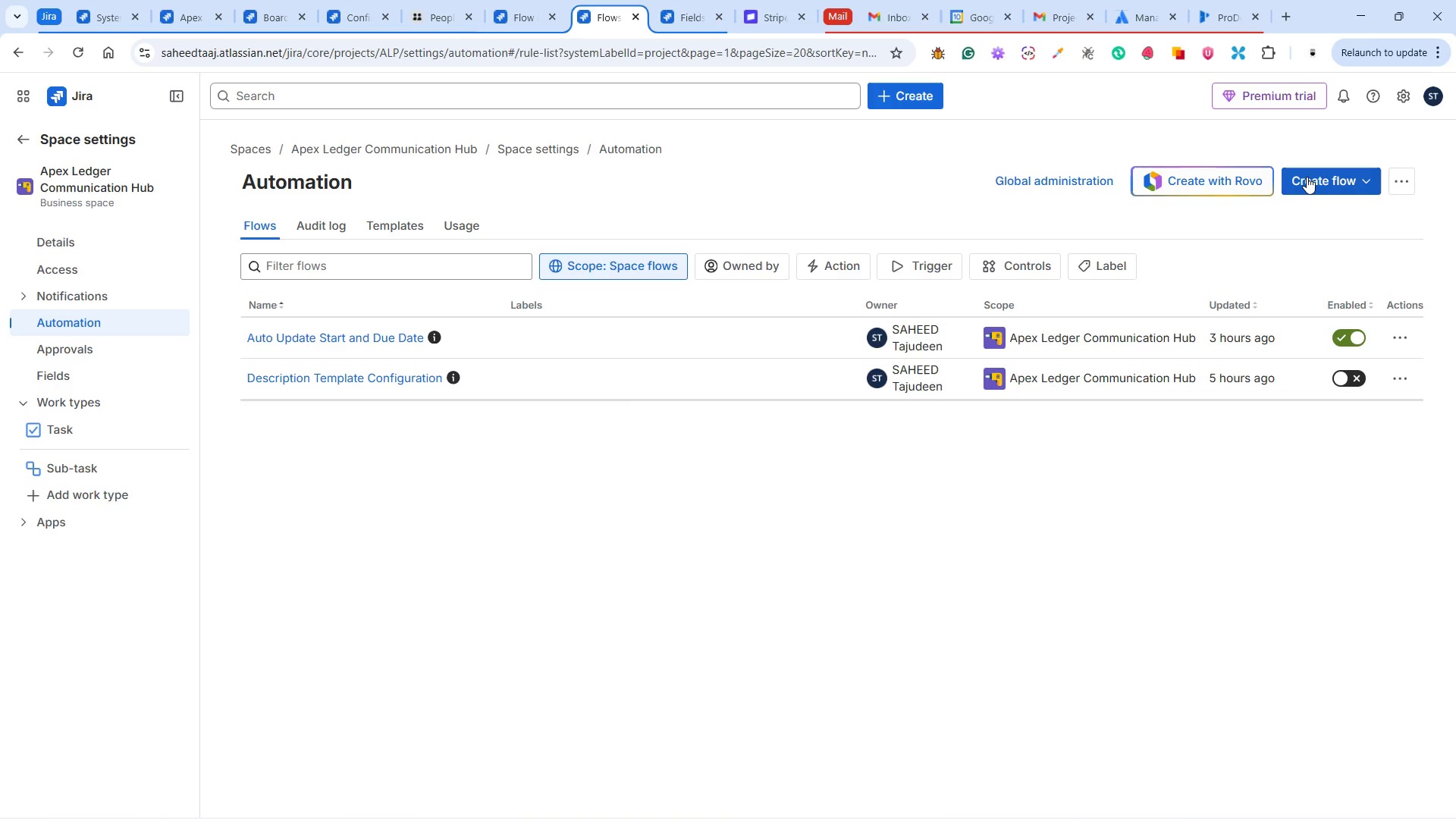 
left_click([1307, 177])
 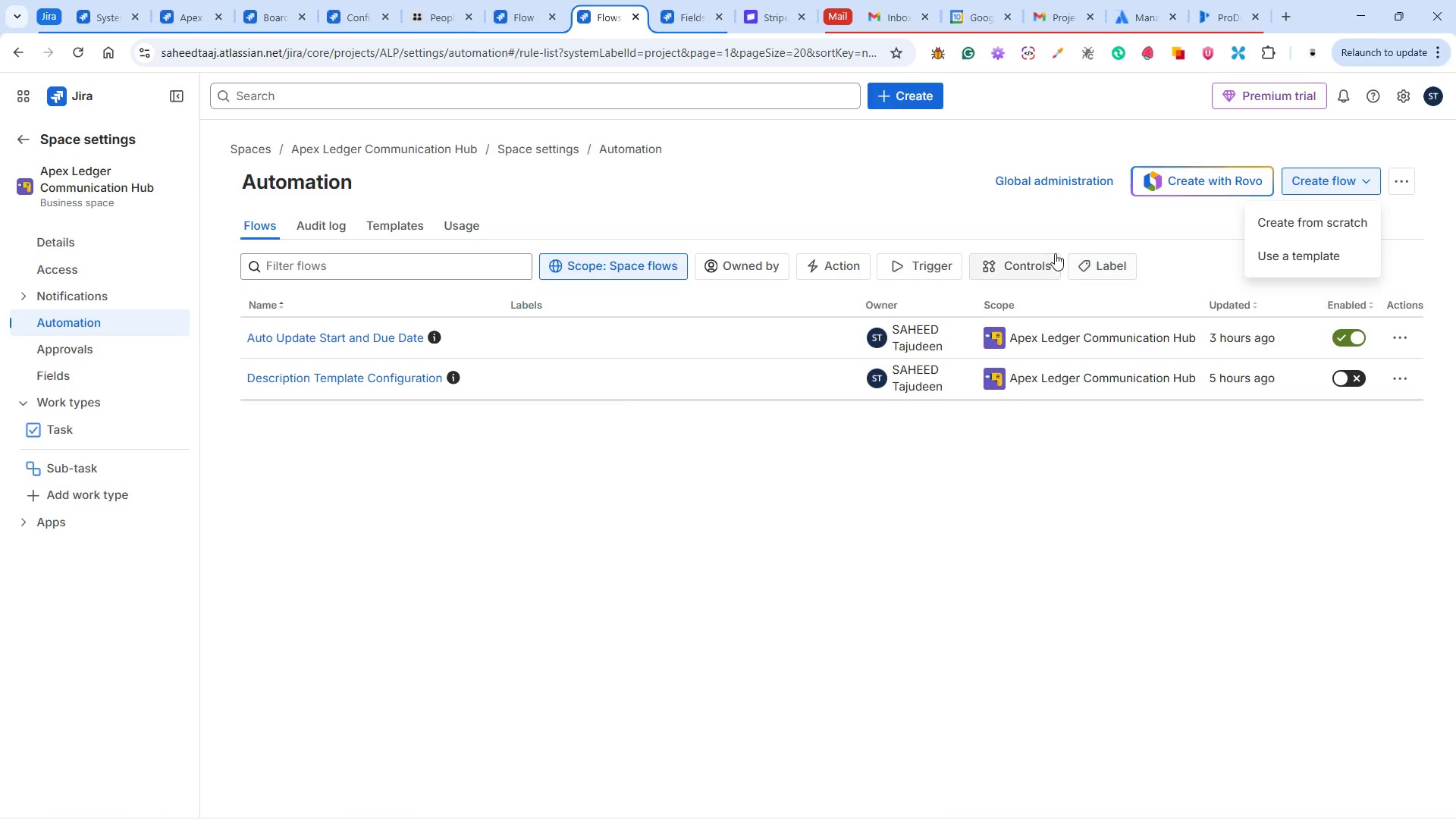 
left_click([1298, 219])
 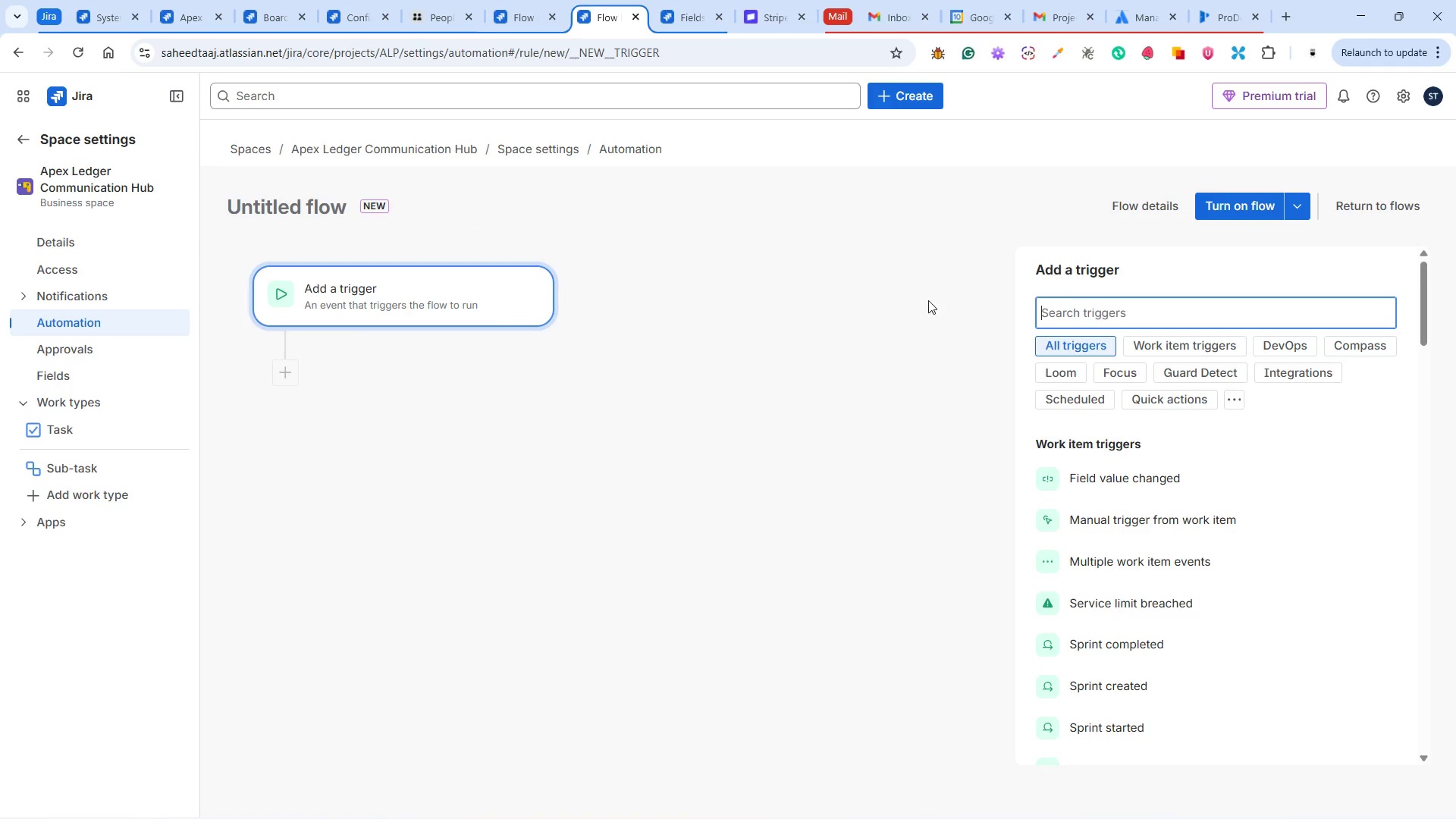 
scroll: coordinate [1108, 613], scroll_direction: down, amount: 23.0
 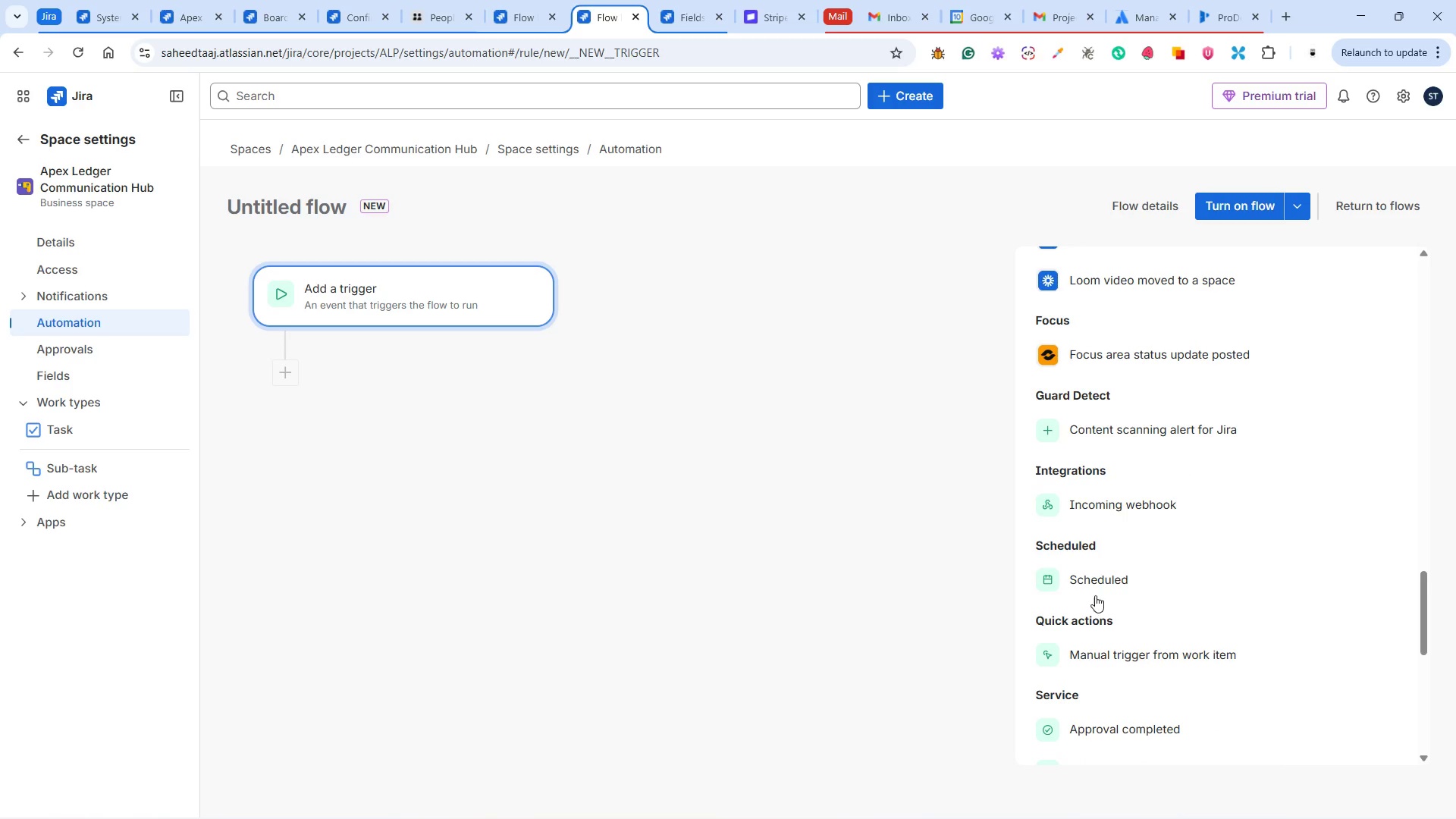 
left_click([1092, 576])
 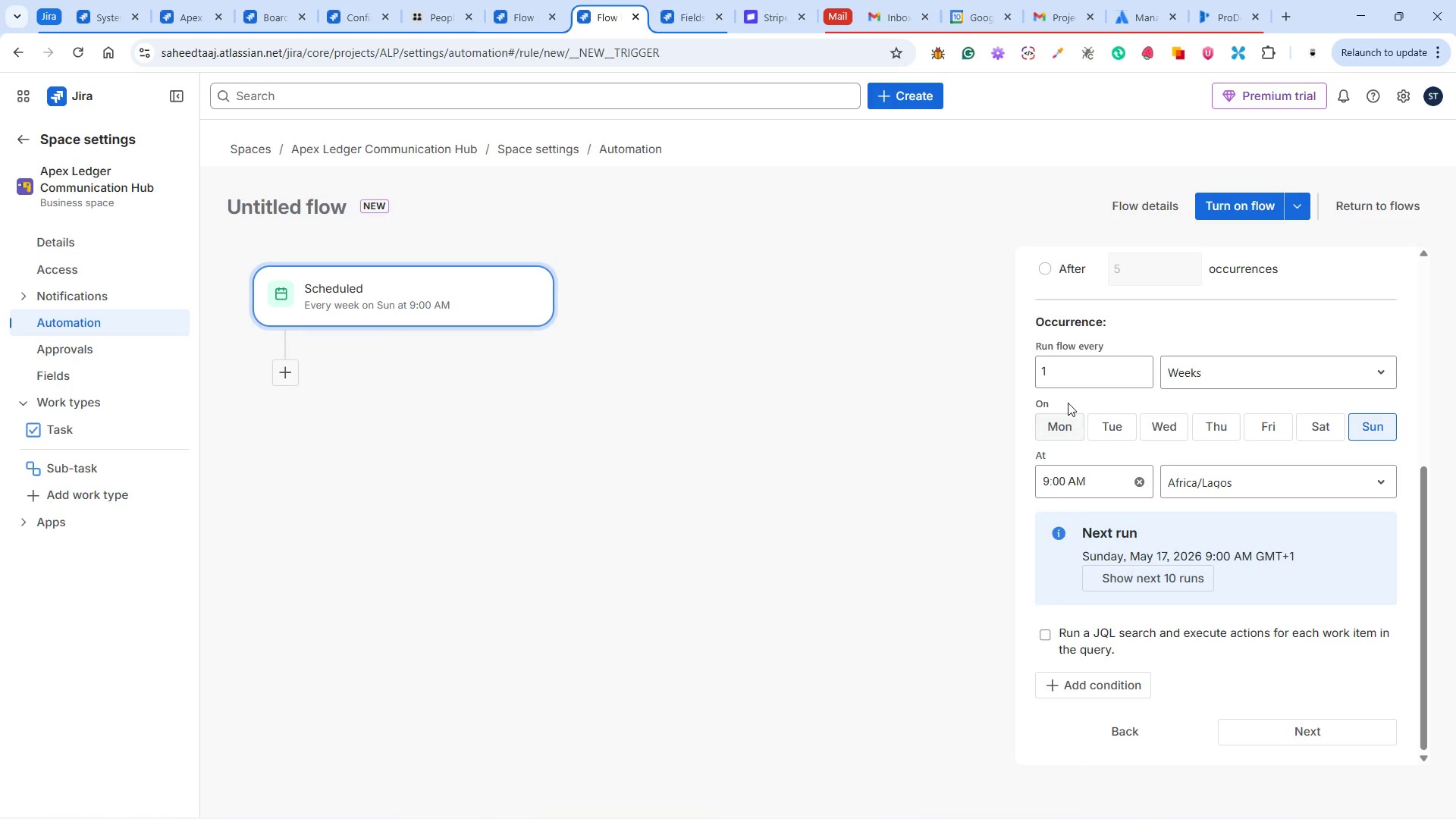 
left_click([1165, 375])
 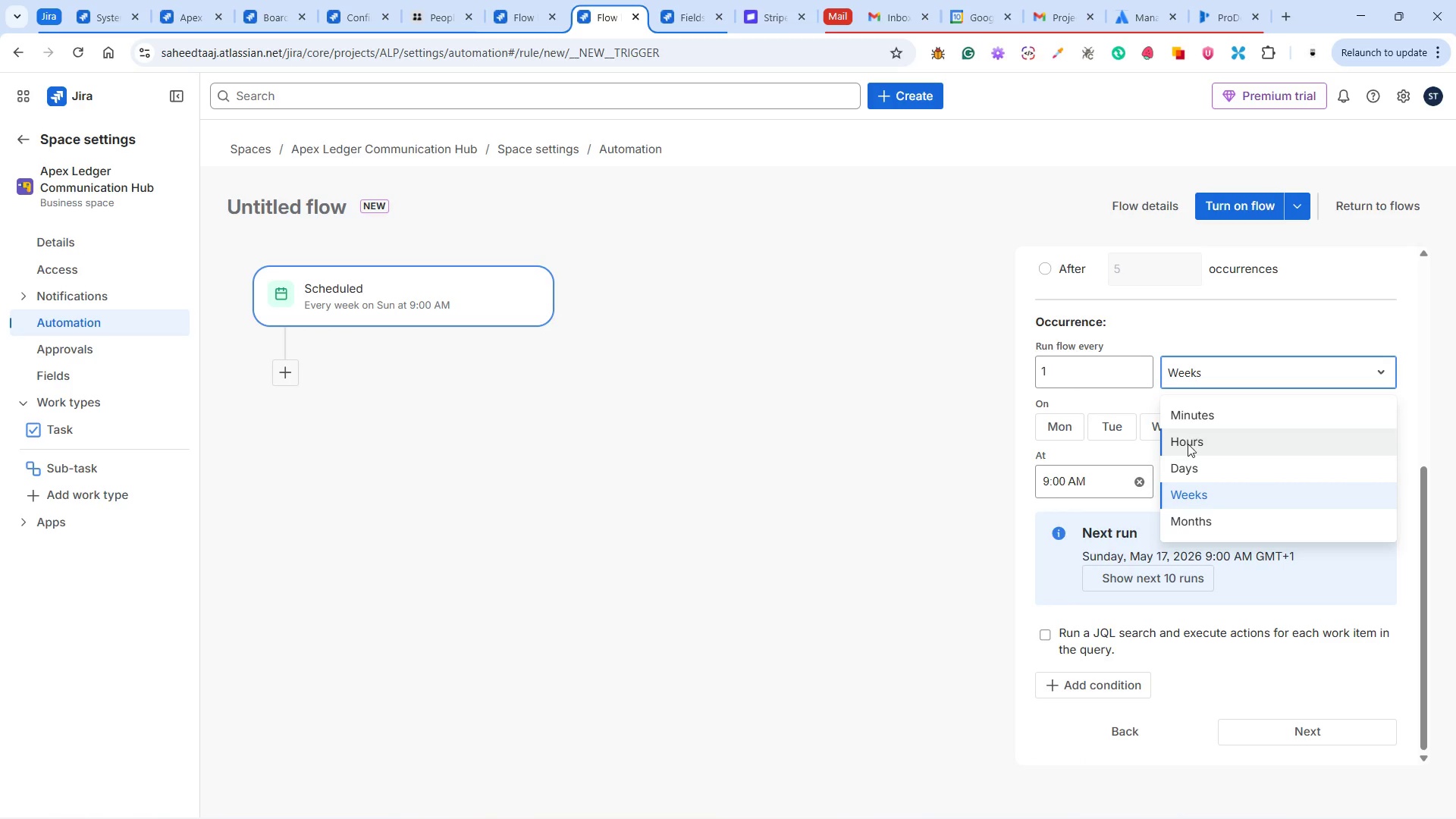 
left_click([1182, 469])
 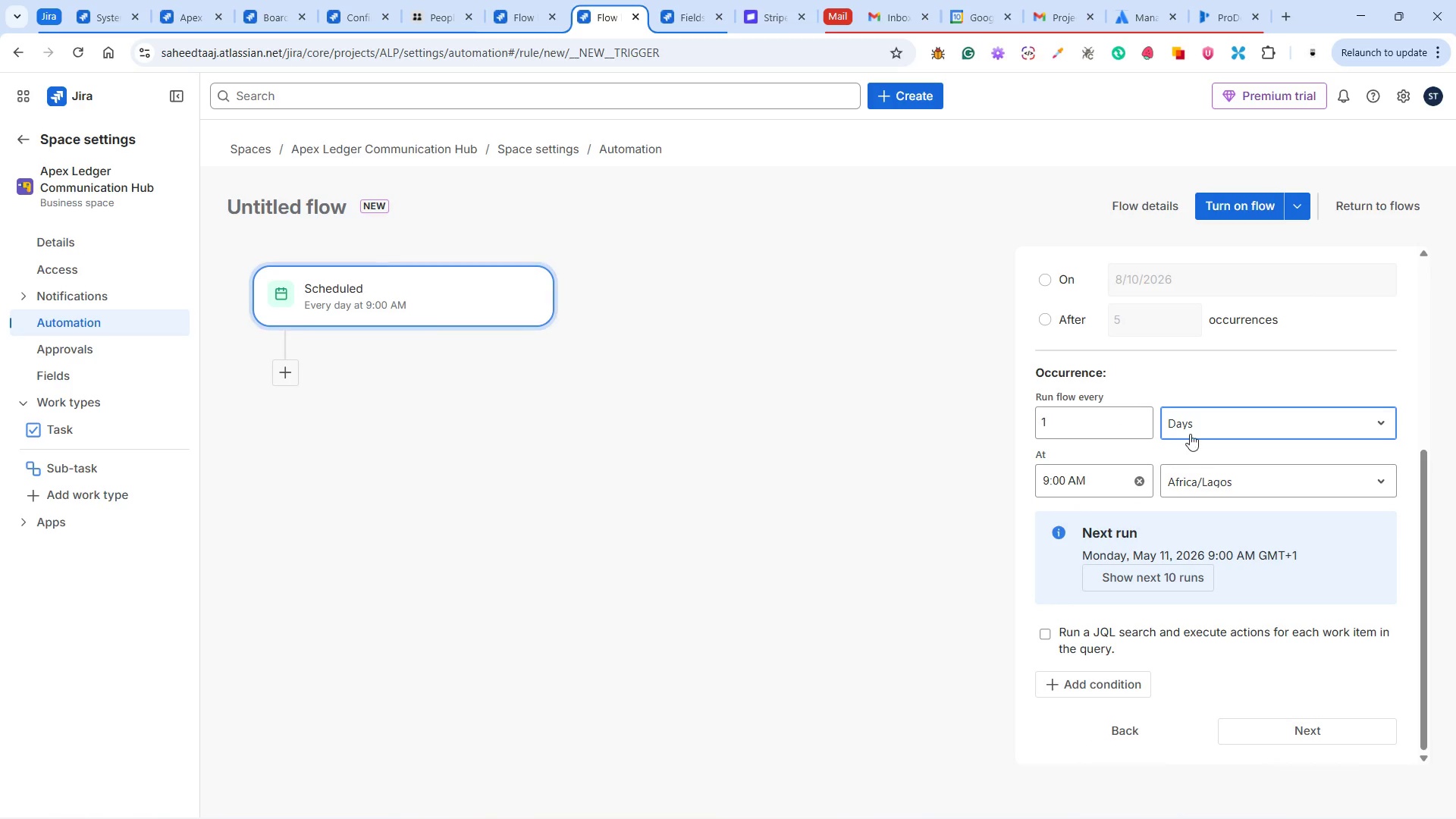 
left_click([1191, 431])
 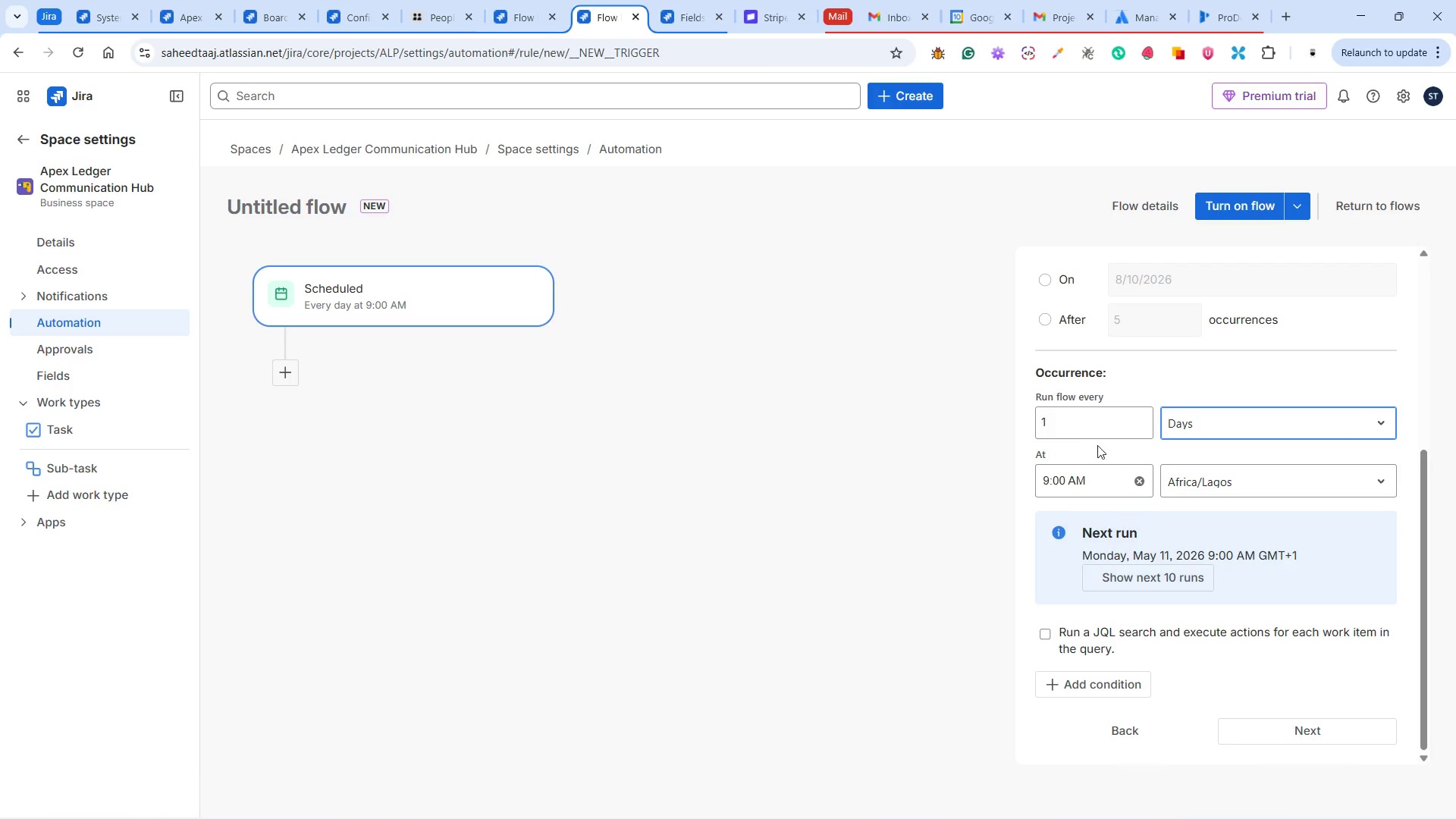 
left_click([1061, 422])
 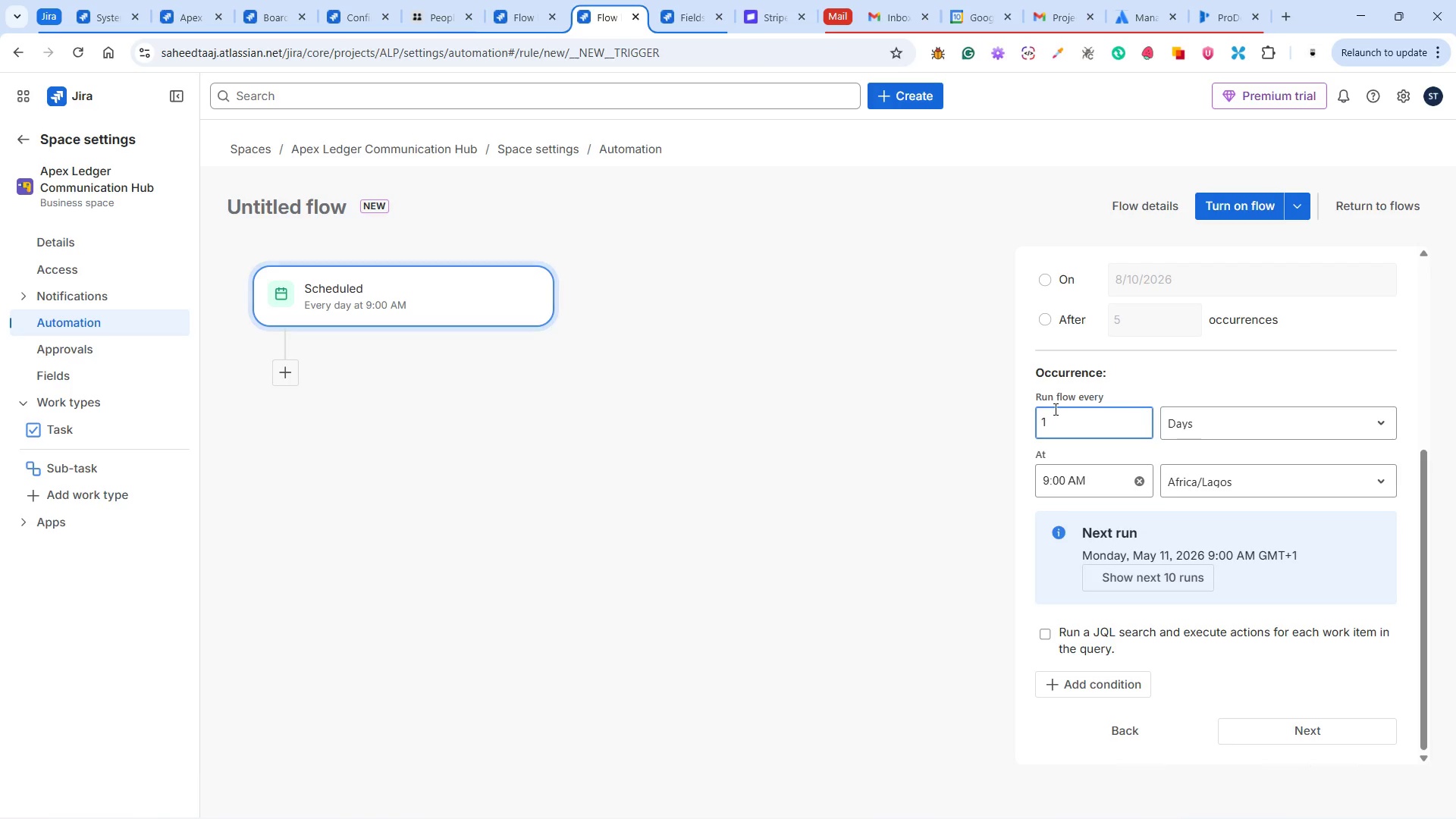 
key(Backspace)
 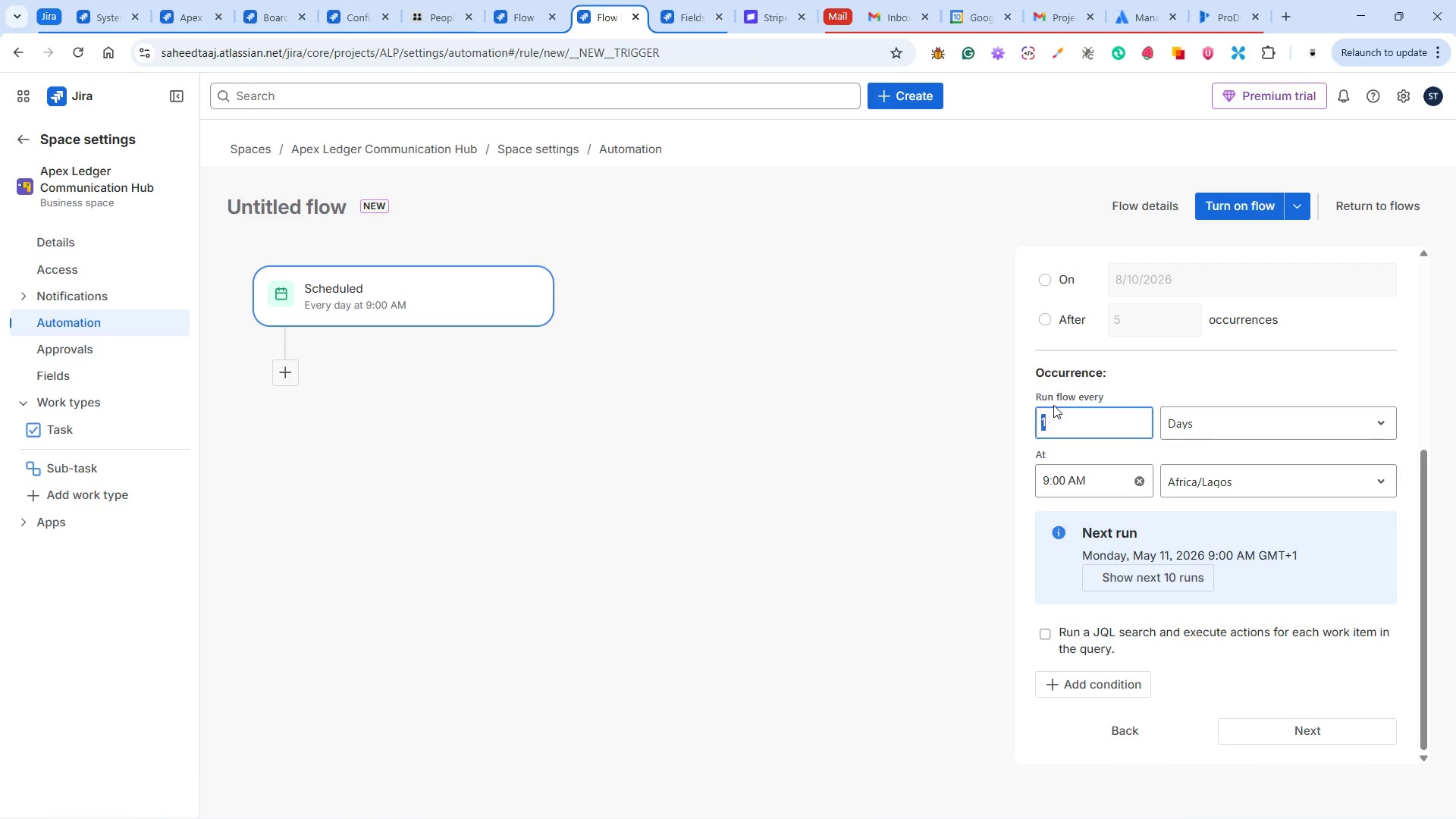 
key(2)
 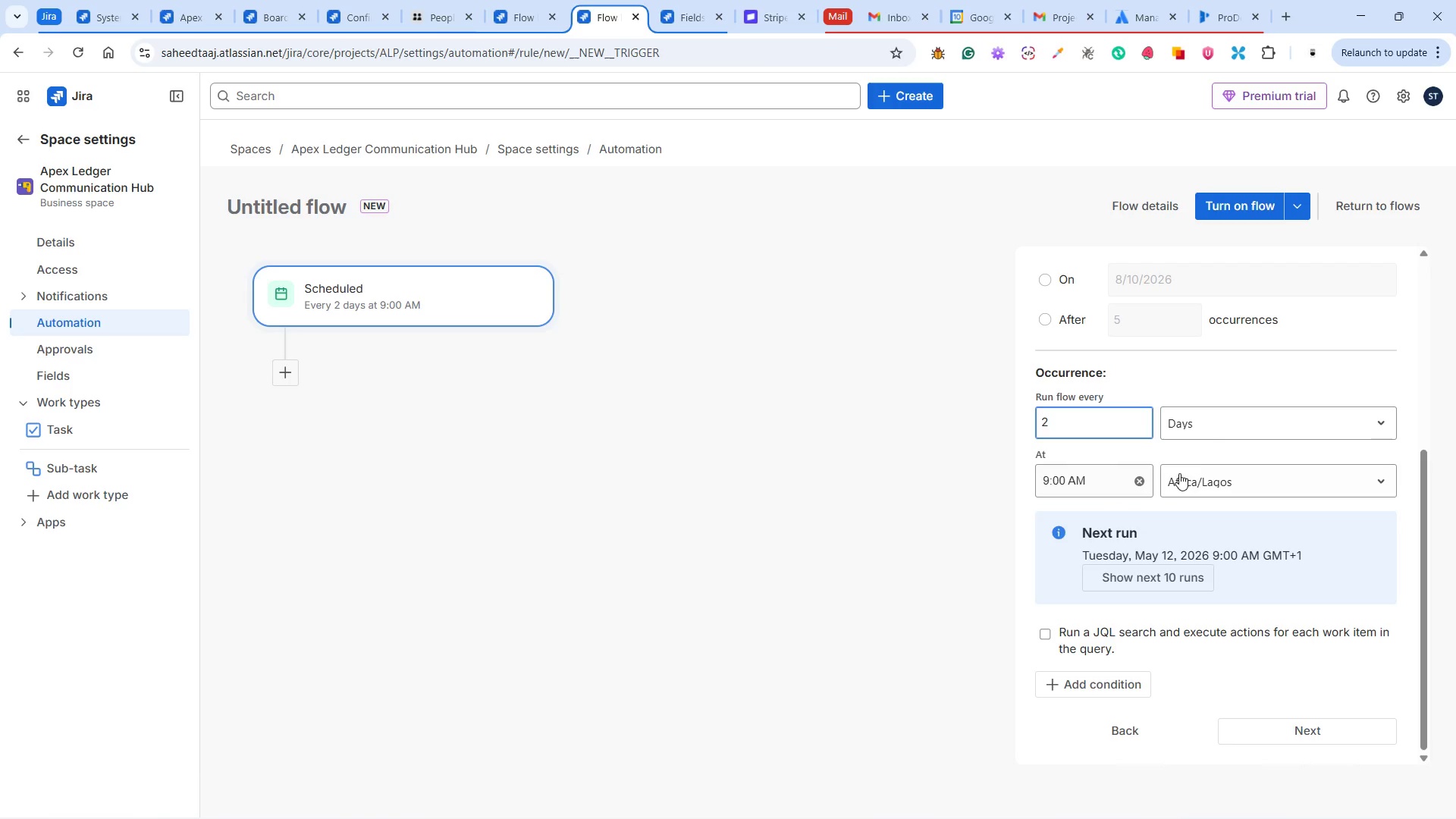 
left_click([1203, 383])
 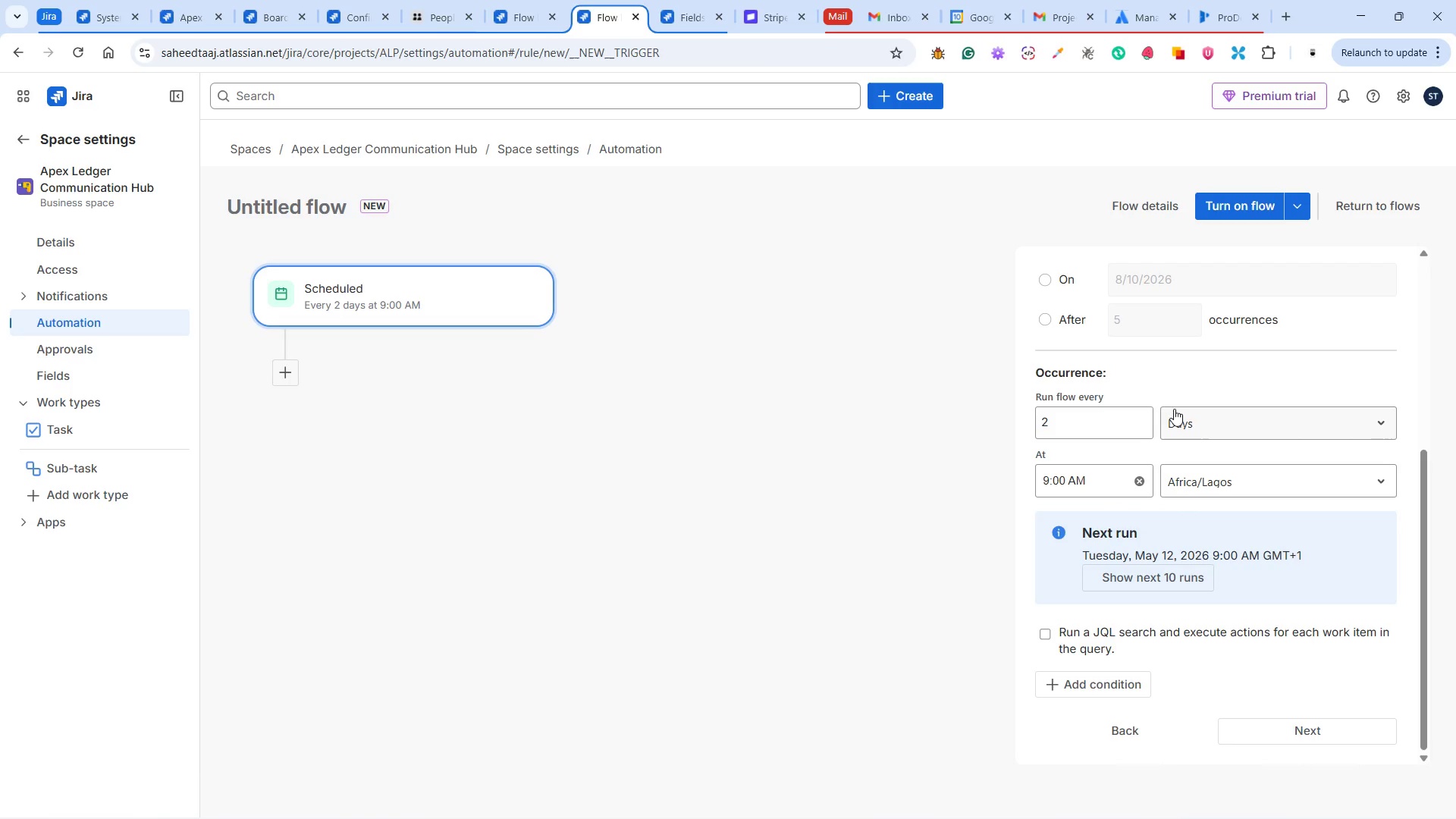 
scroll: coordinate [1171, 410], scroll_direction: down, amount: 4.0
 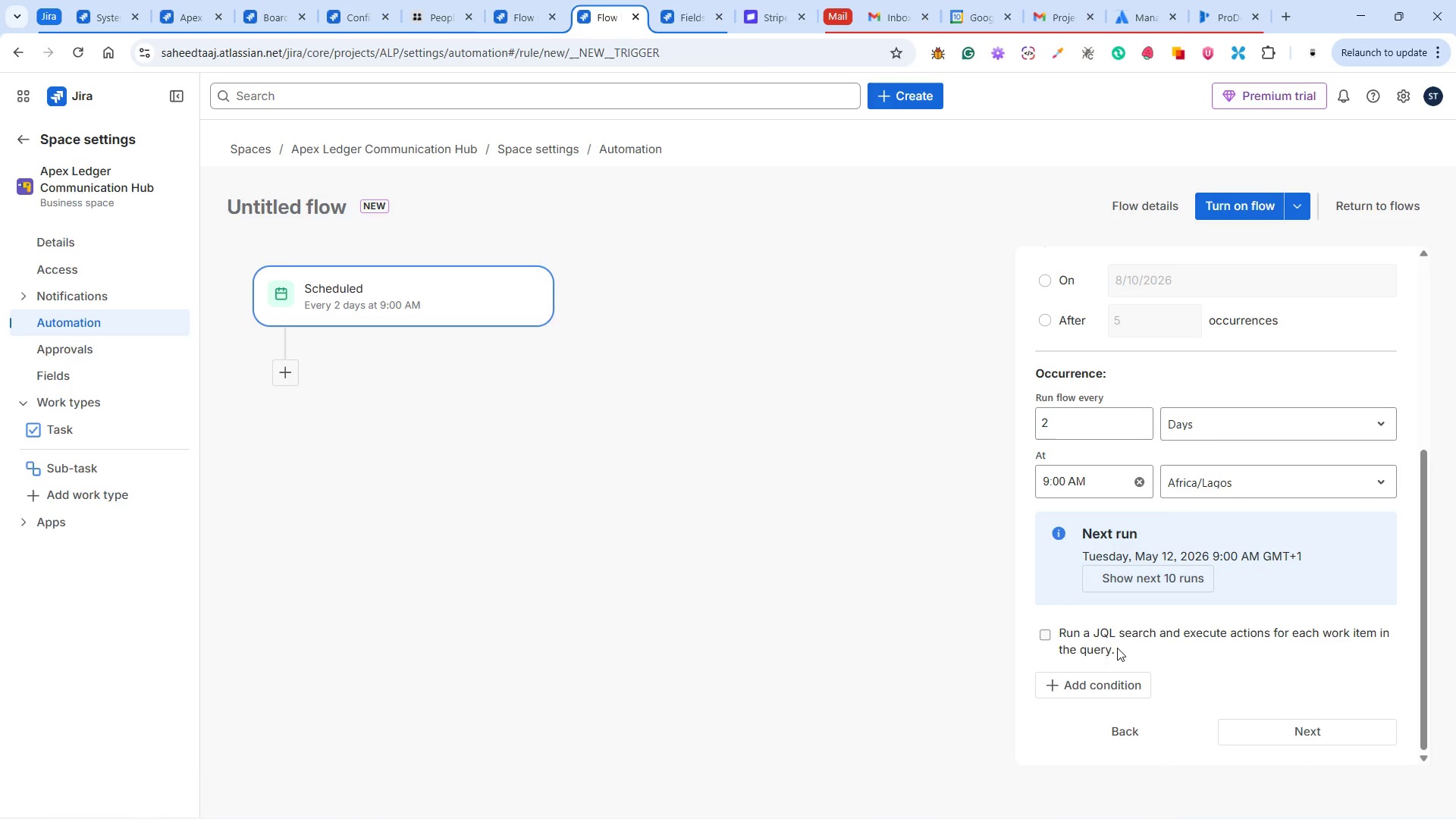 
scroll: coordinate [1100, 394], scroll_direction: up, amount: 4.0
 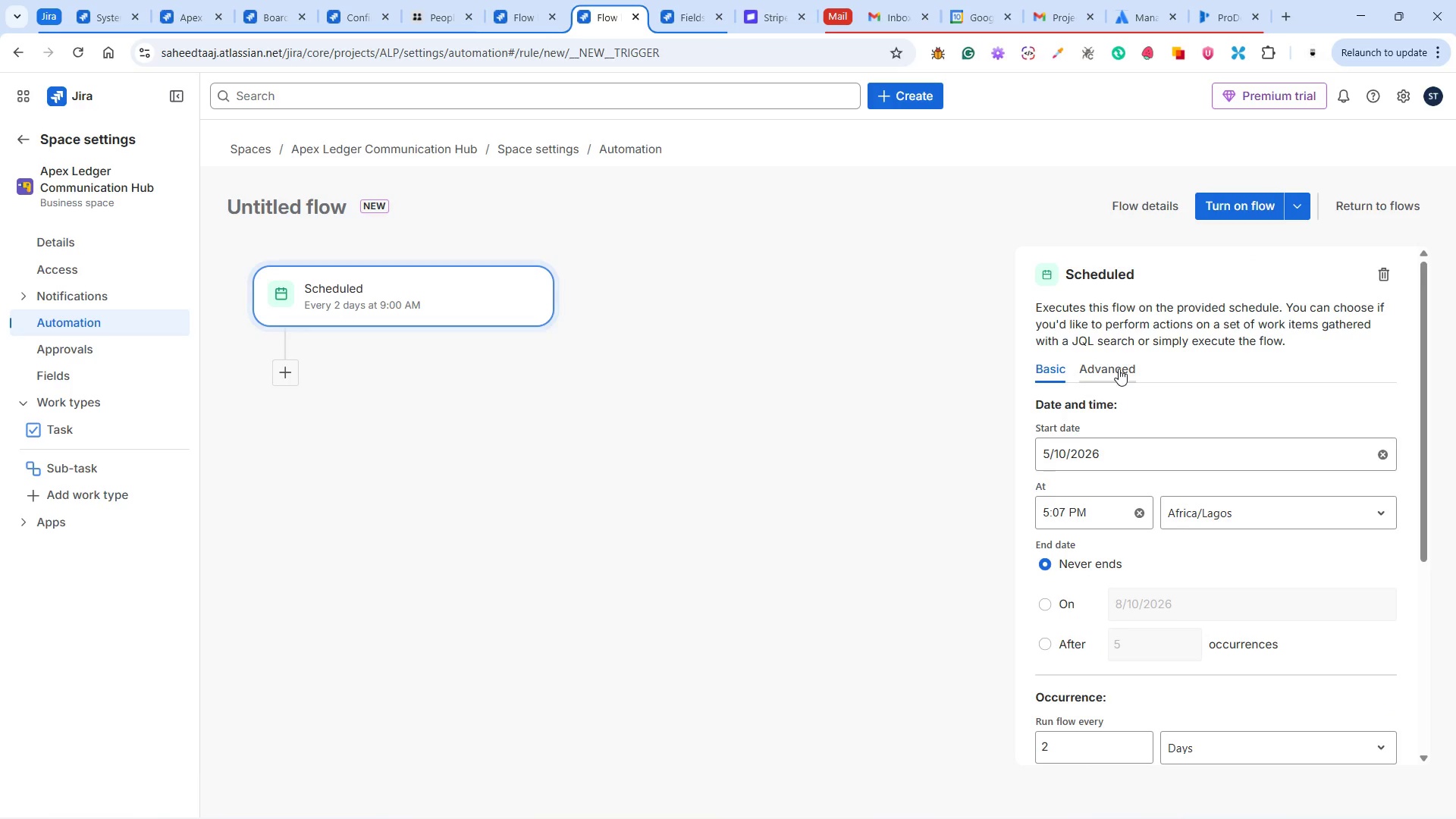 
wait(6.25)
 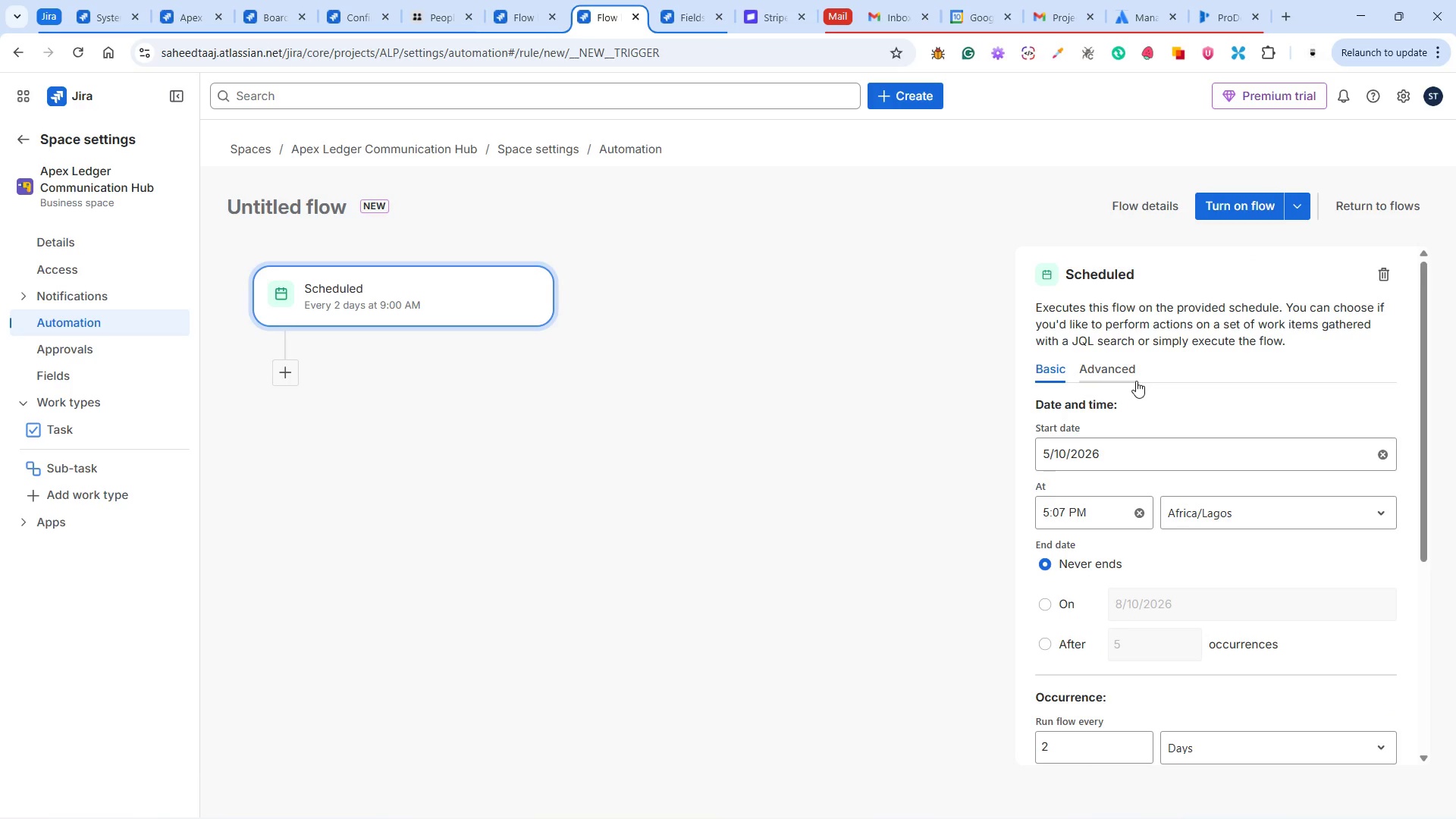 
scroll: coordinate [1235, 561], scroll_direction: down, amount: 6.0